 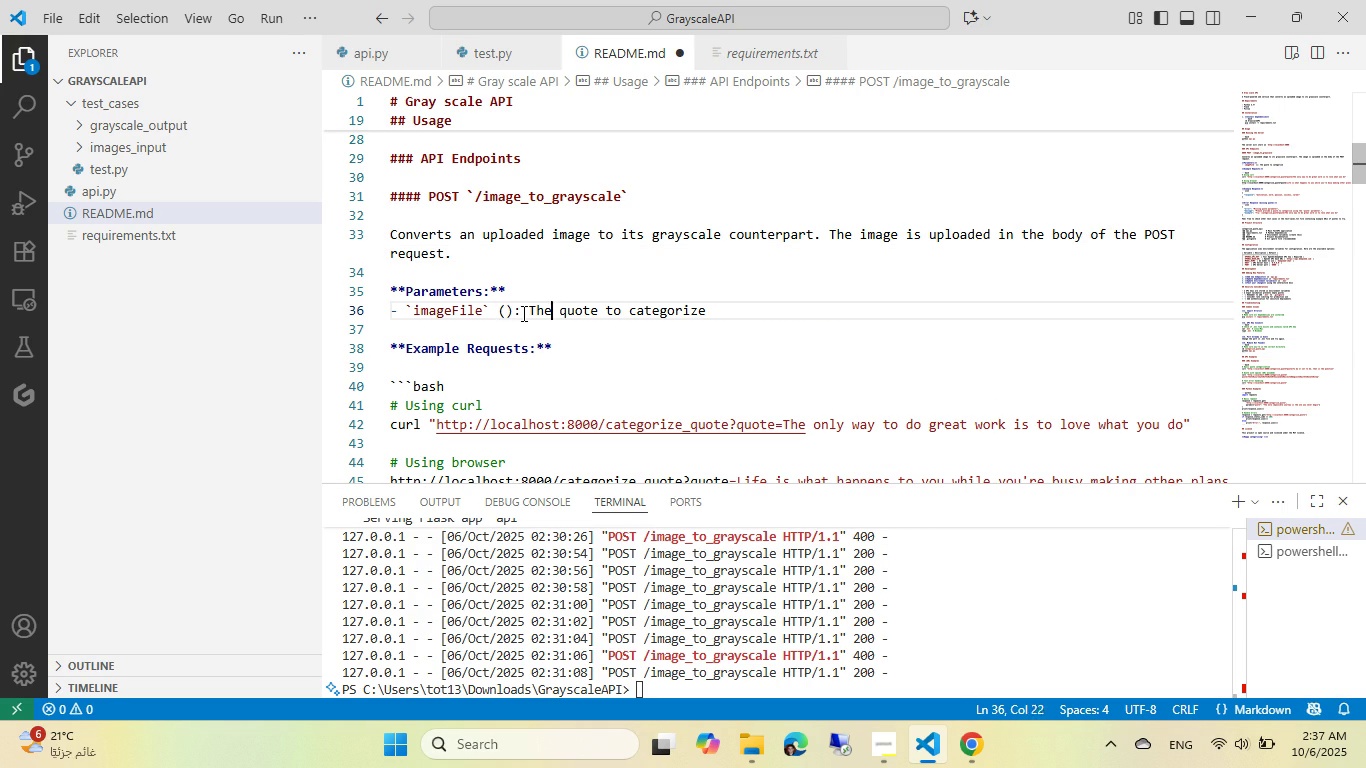 
key(Control+ArrowRight)
 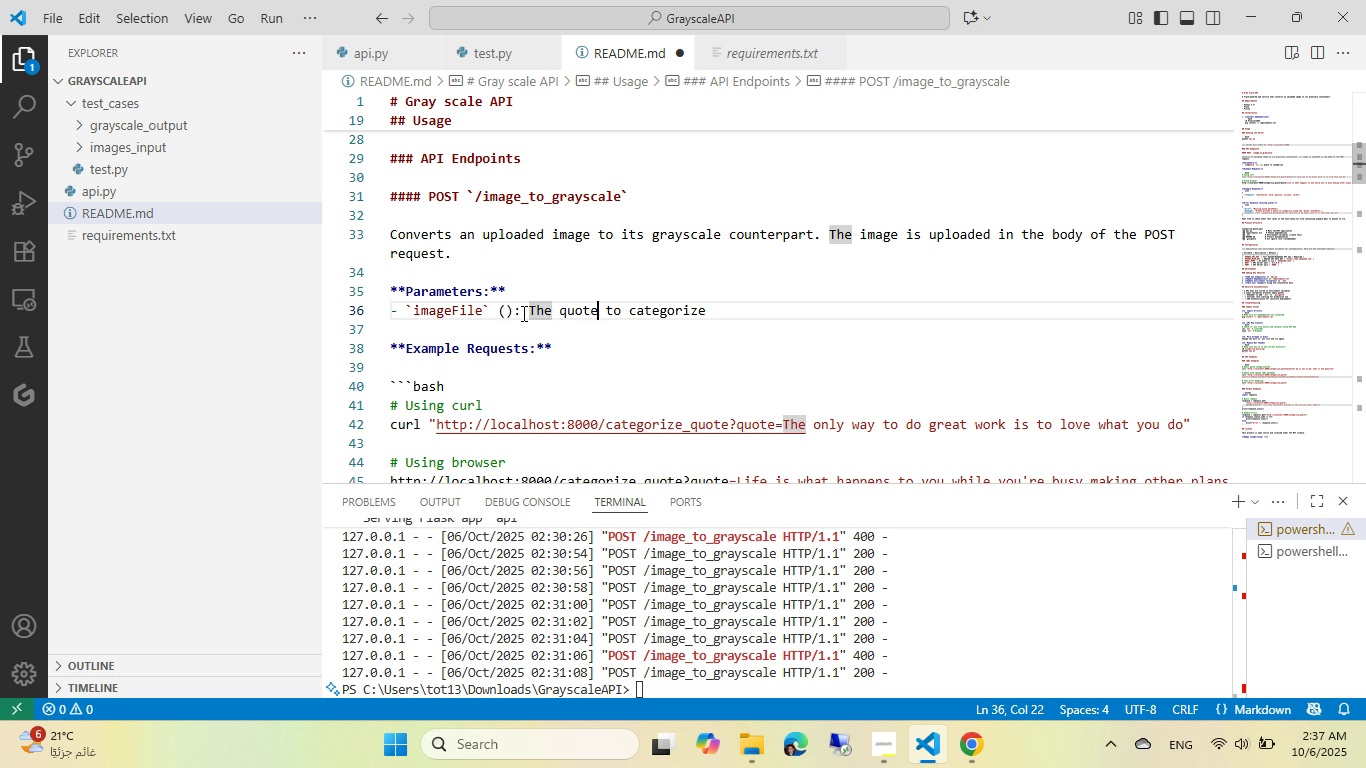 
key(Control+ArrowRight)
 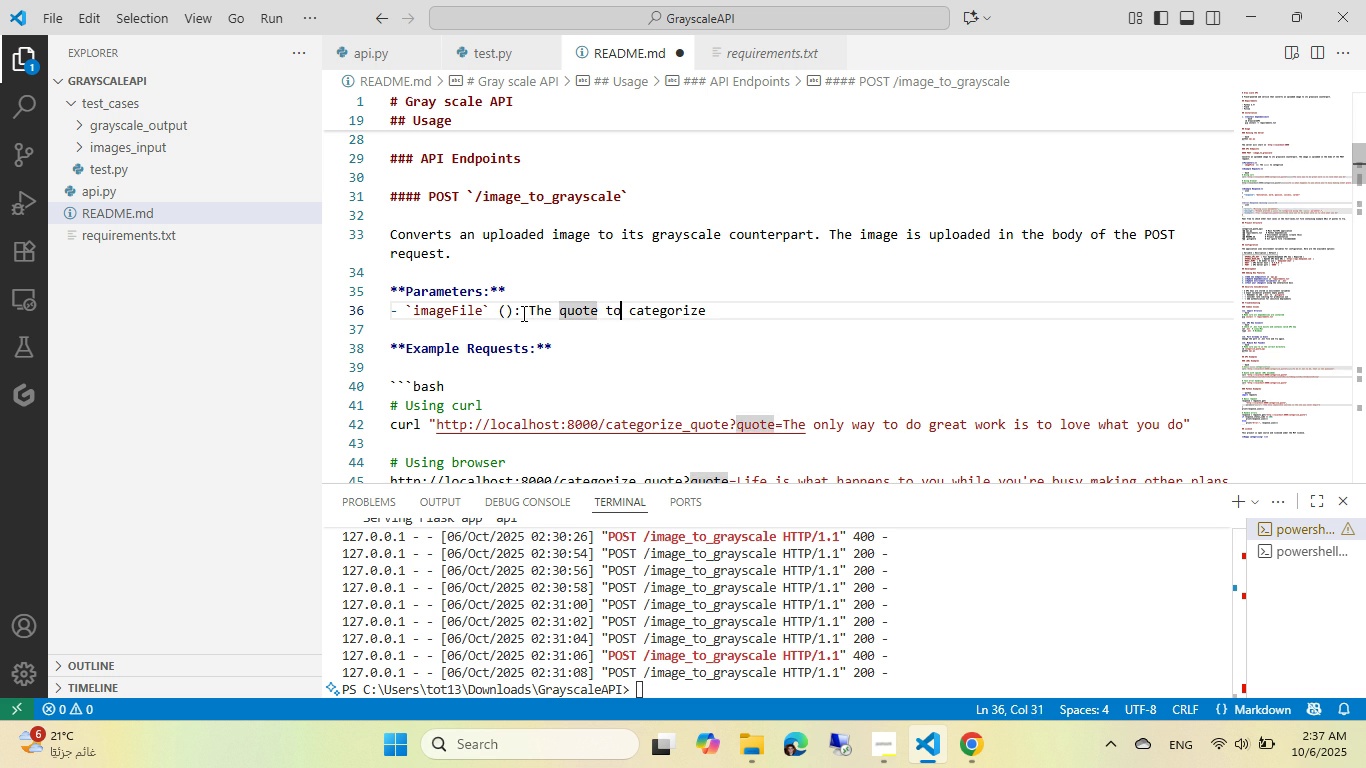 
key(Control+ArrowRight)
 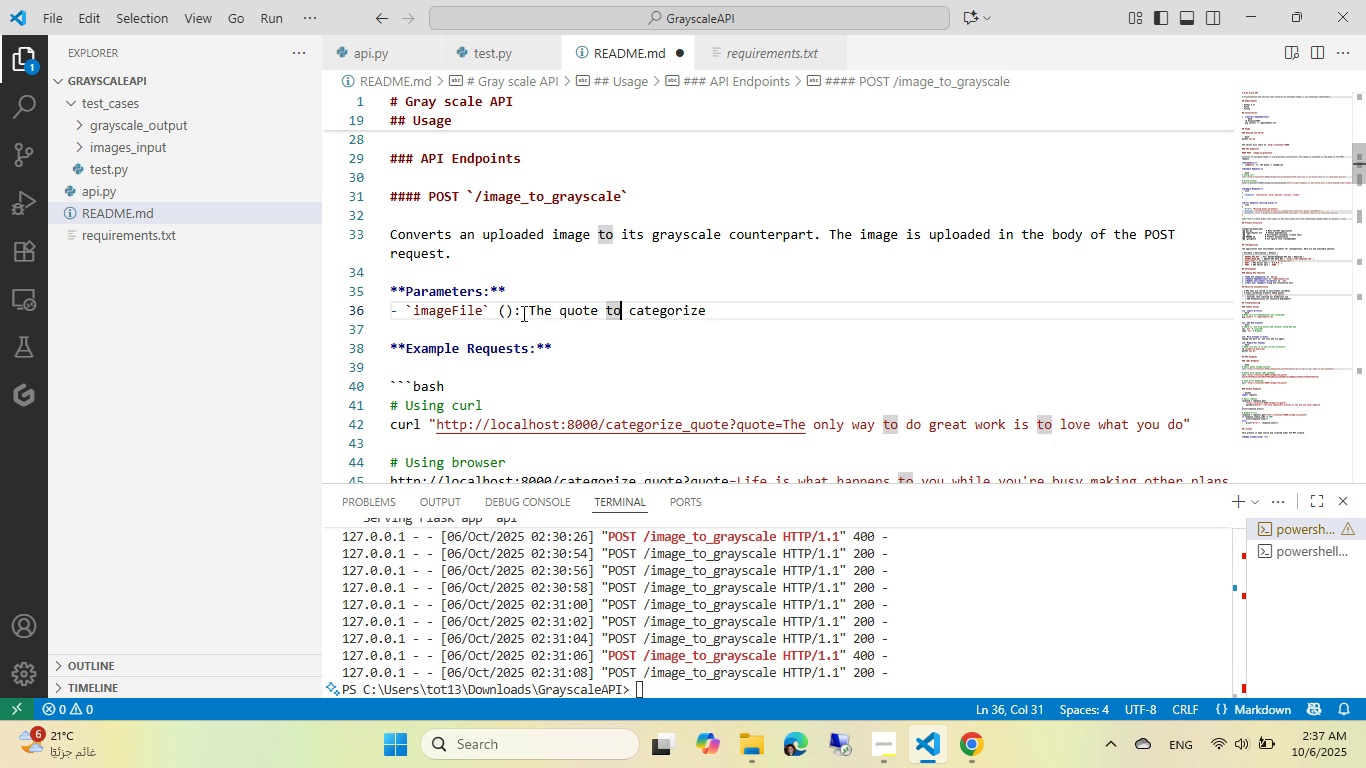 
key(Control+ArrowRight)
 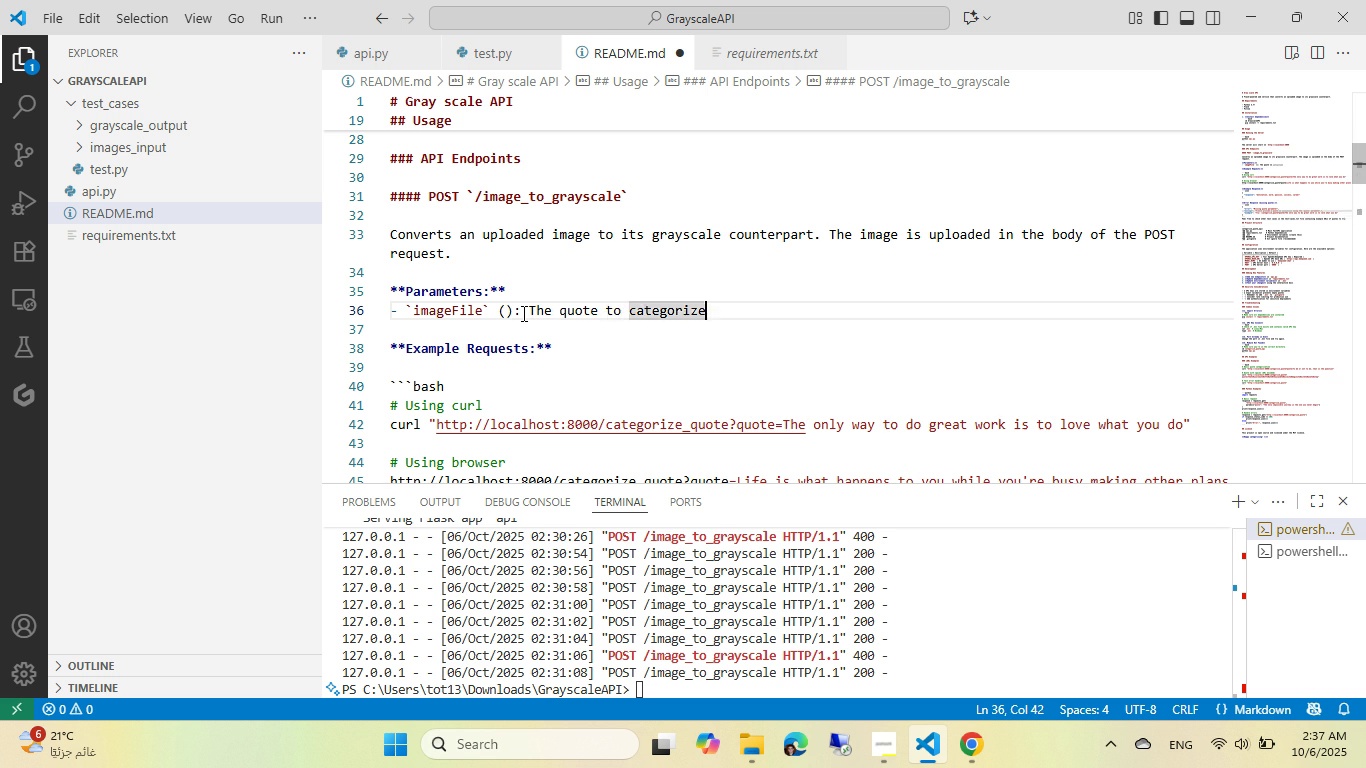 
key(Control+Backspace)
 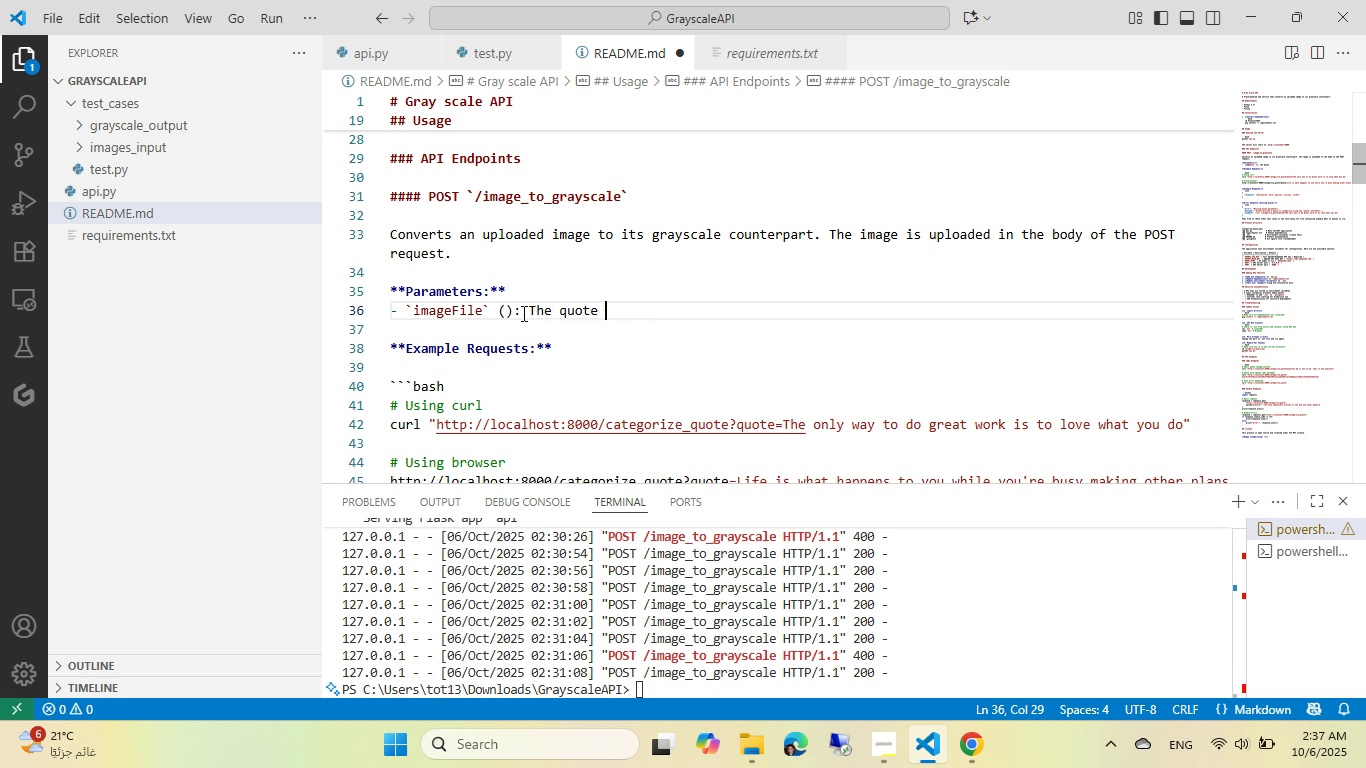 
key(Control+Backspace)
 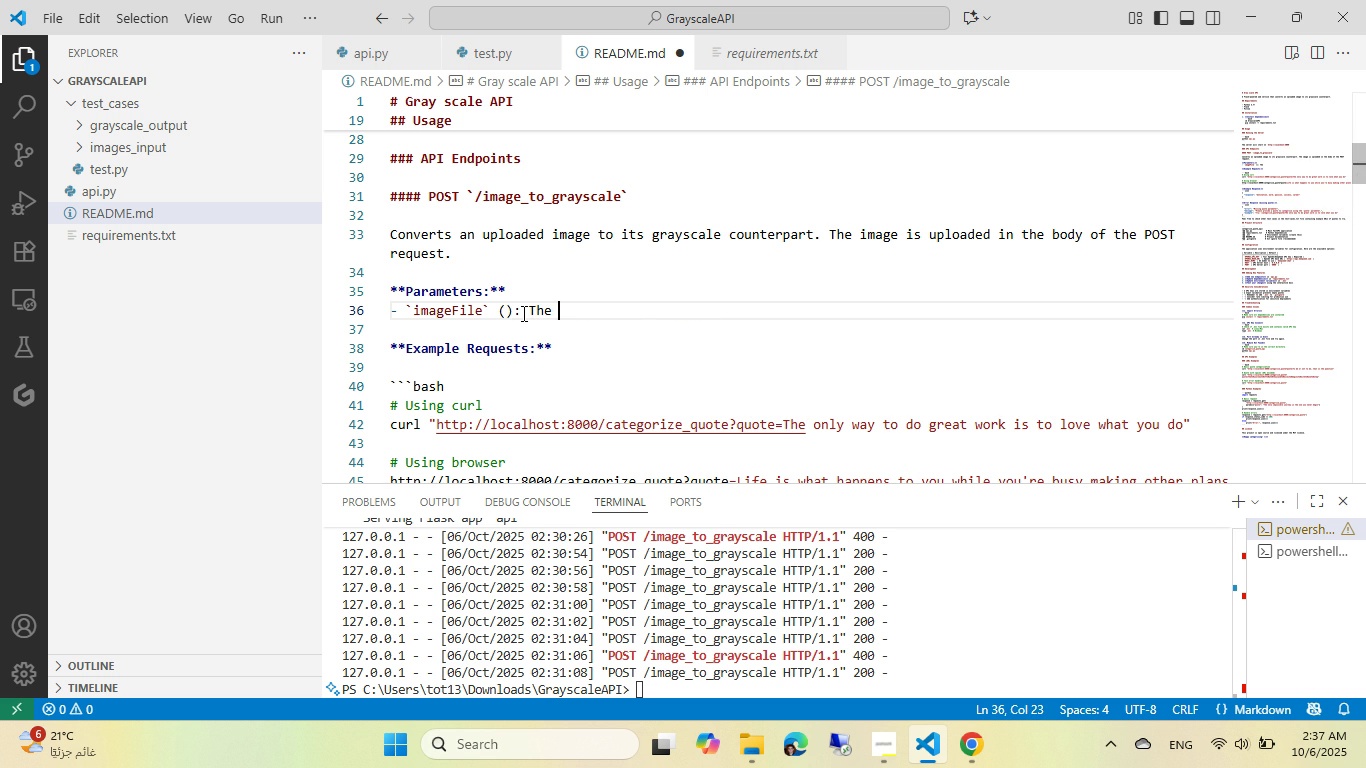 
key(Control+Backspace)
 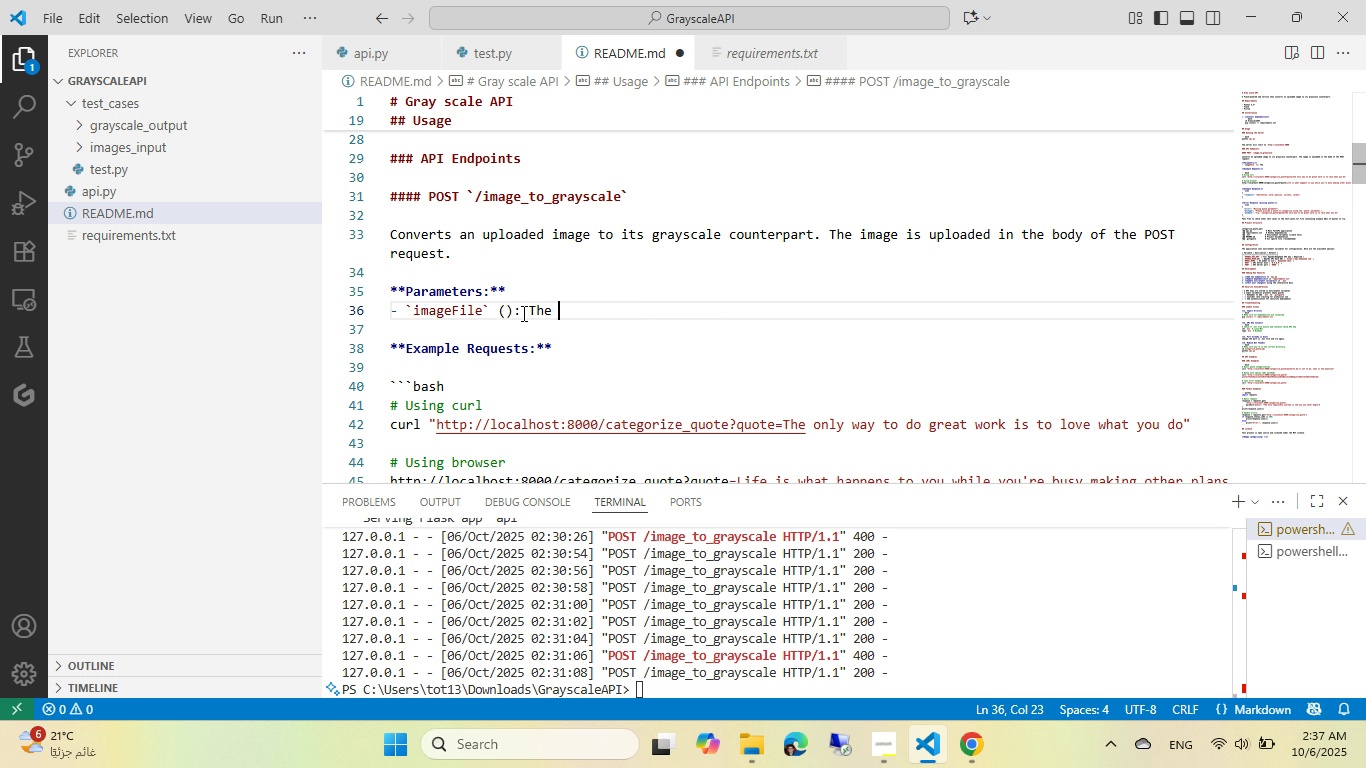 
type(uploaded mage.)